 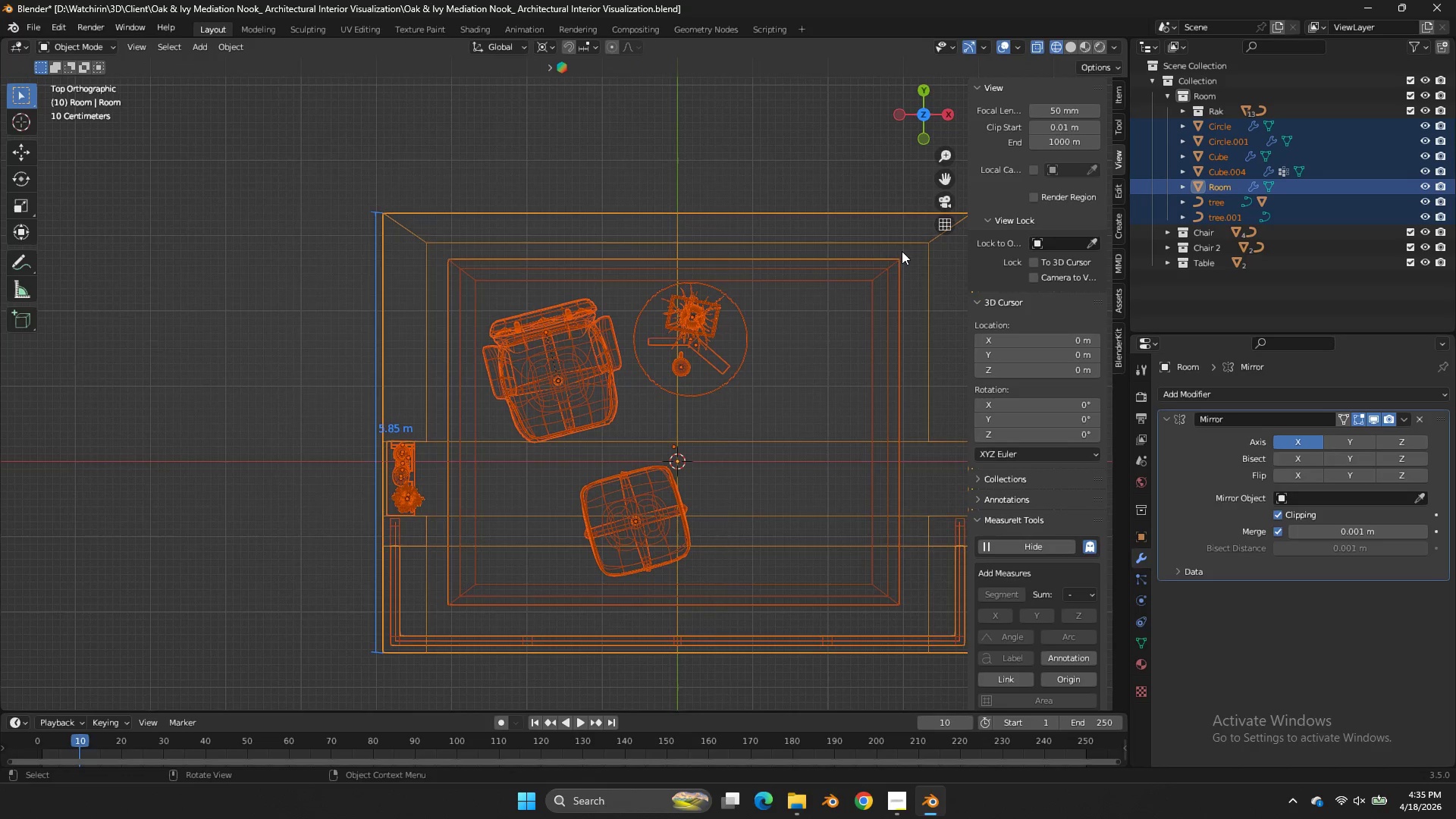 
key(S)
 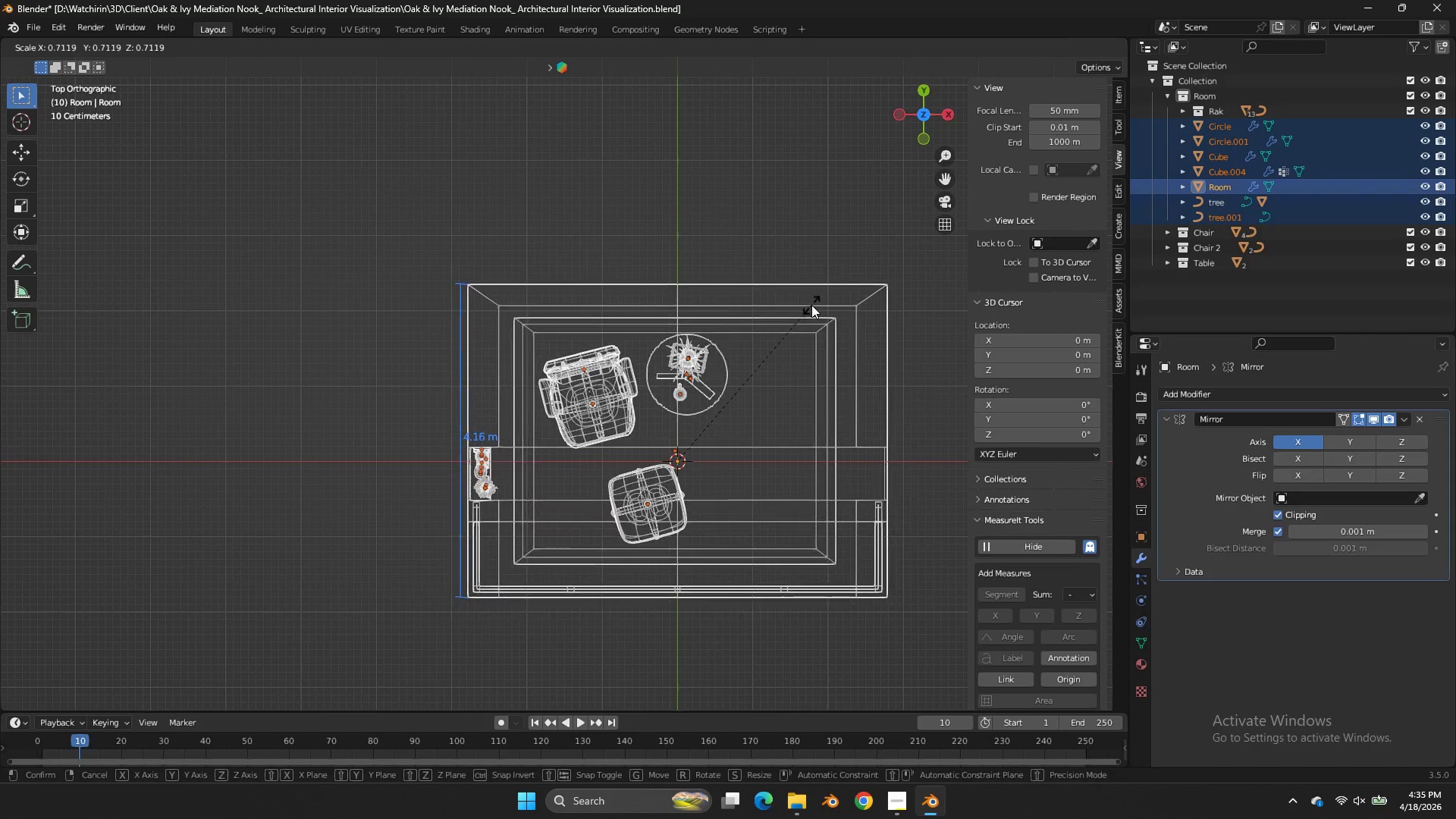 
hold_key(key=ShiftLeft, duration=2.3)
left_click([745, 352])
 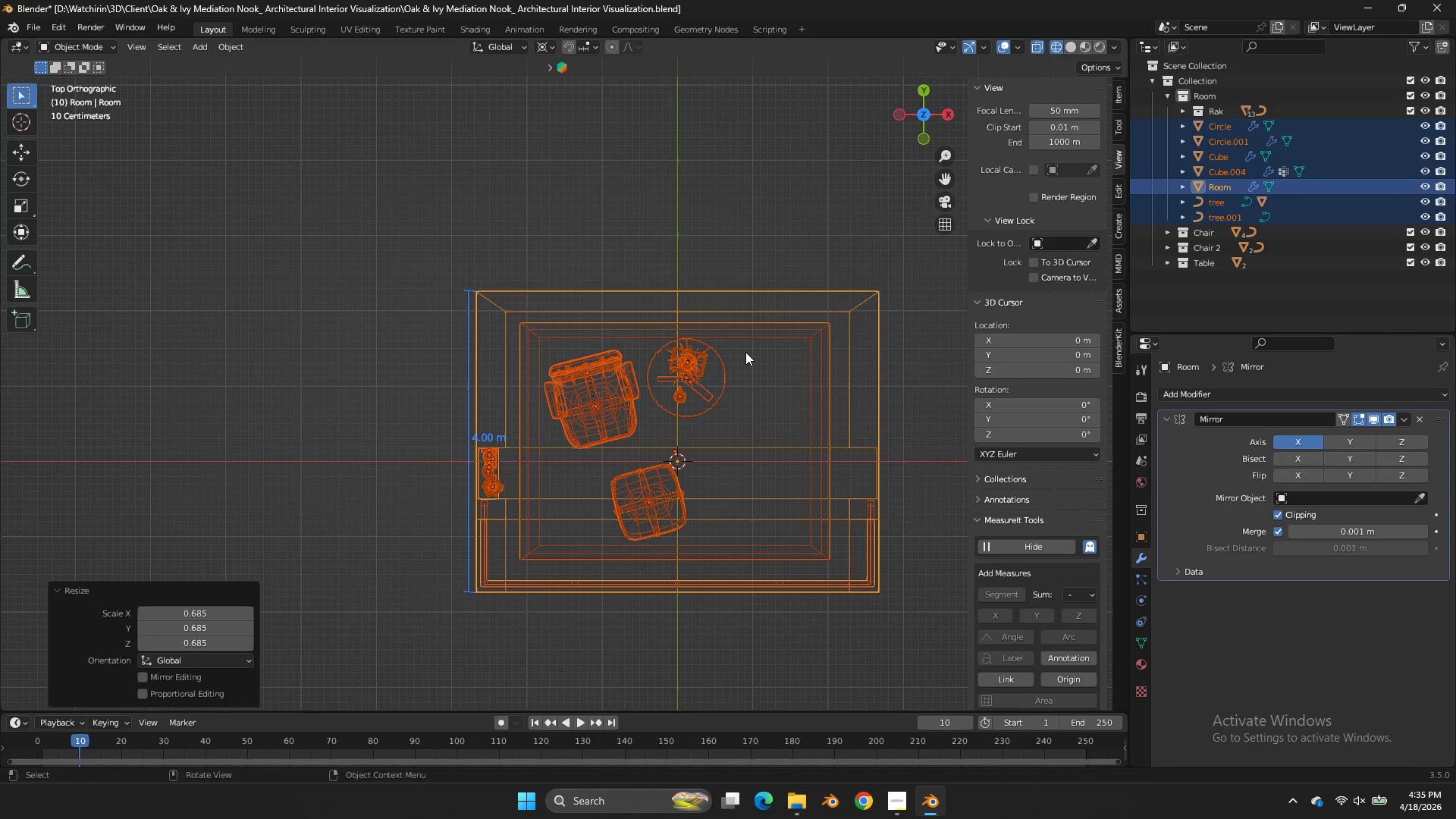 
key(Alt+AltLeft)
 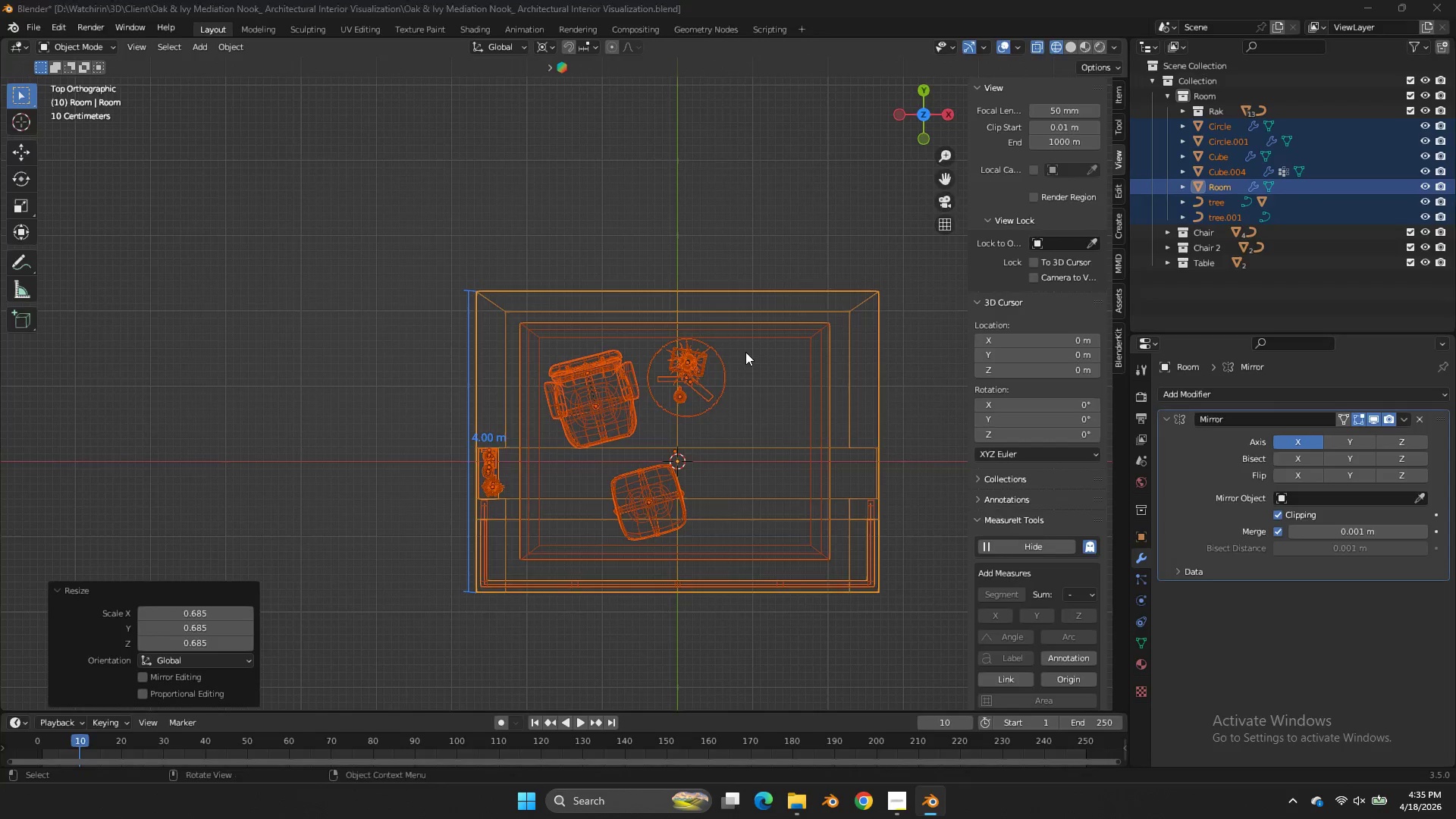 
key(Alt+Tab)